 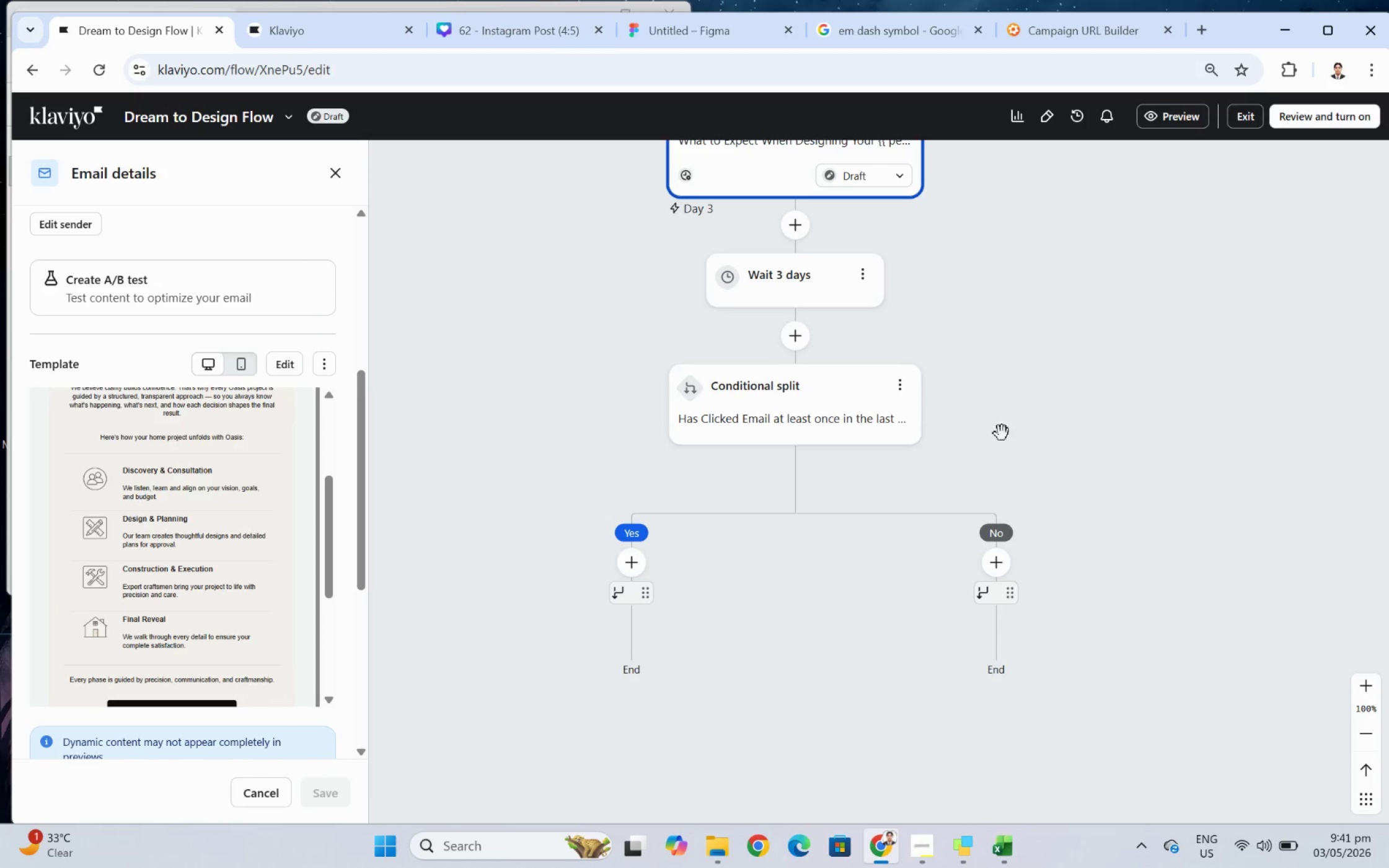 
left_click_drag(start_coordinate=[1064, 418], to_coordinate=[917, 418])
 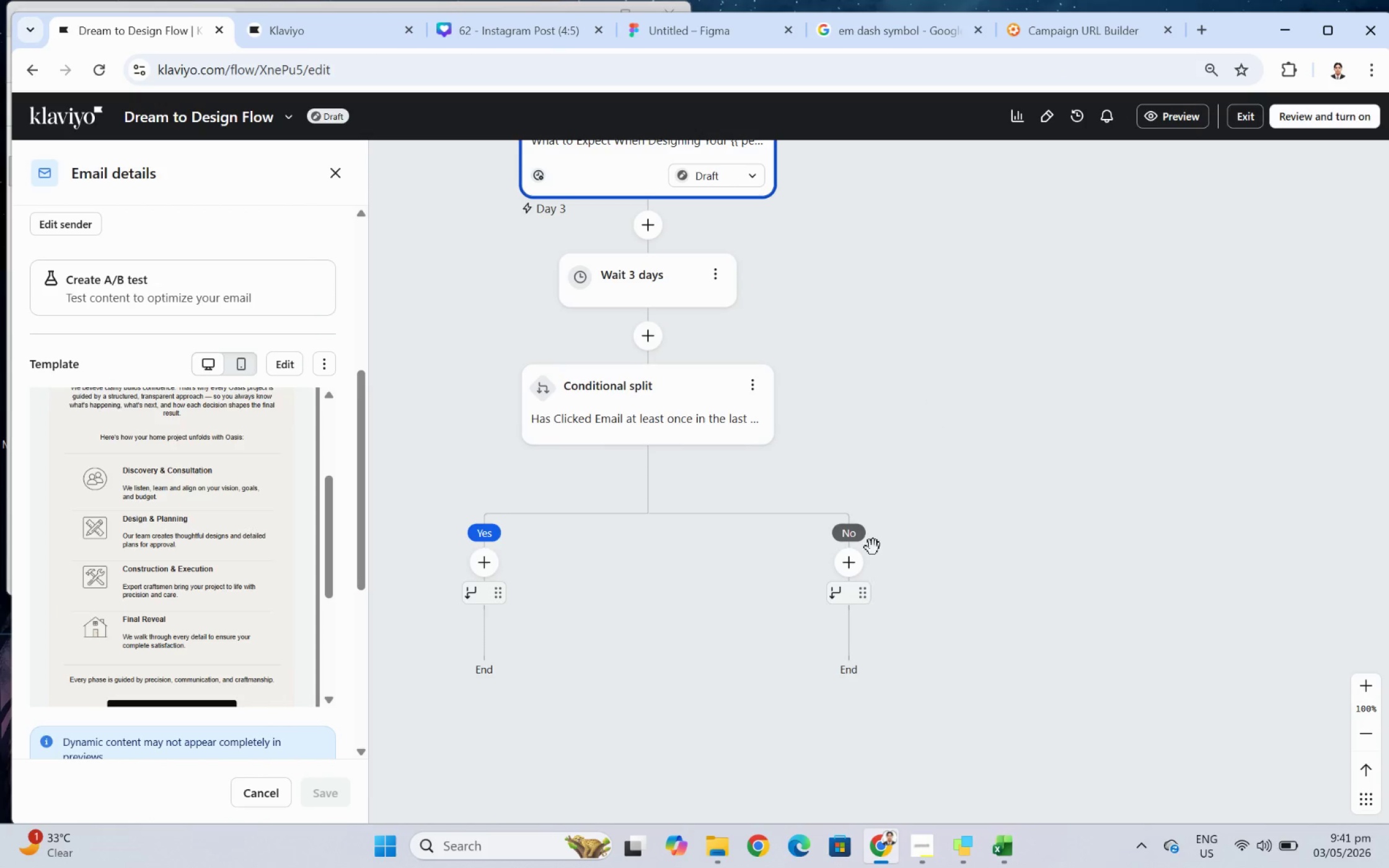 
mouse_move([845, 546])
 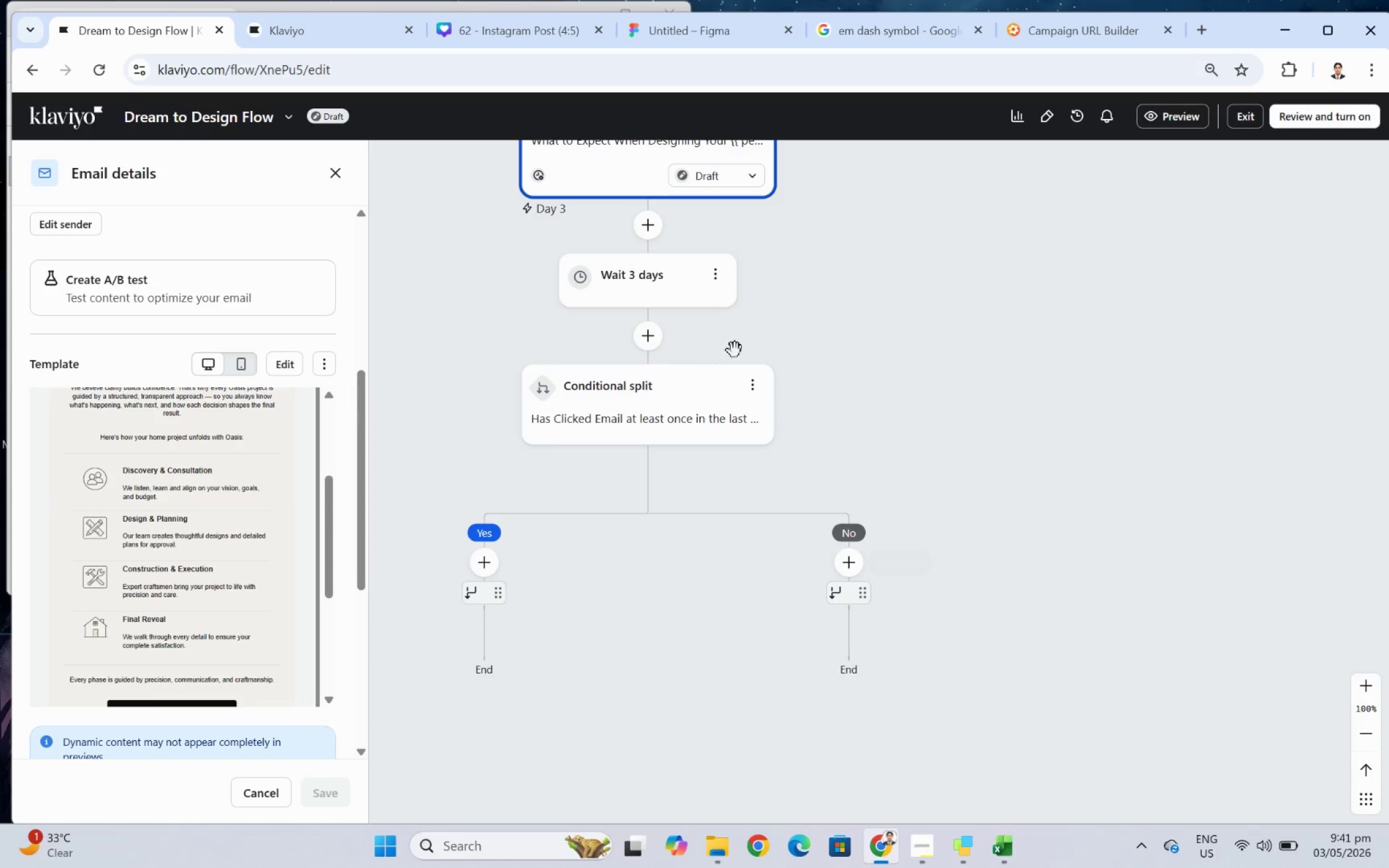 
scroll: coordinate [820, 356], scroll_direction: up, amount: 2.0
 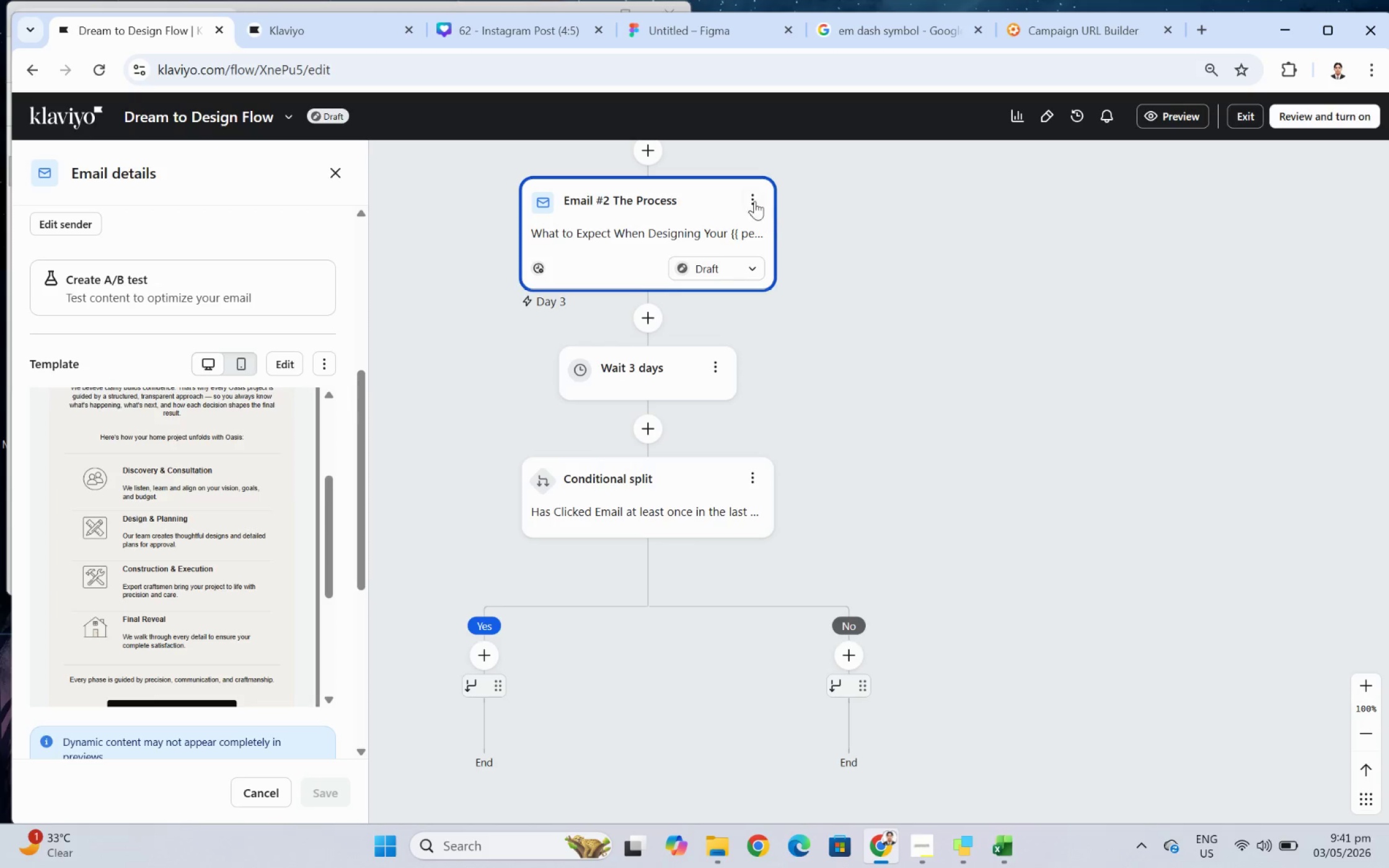 
left_click([754, 199])
 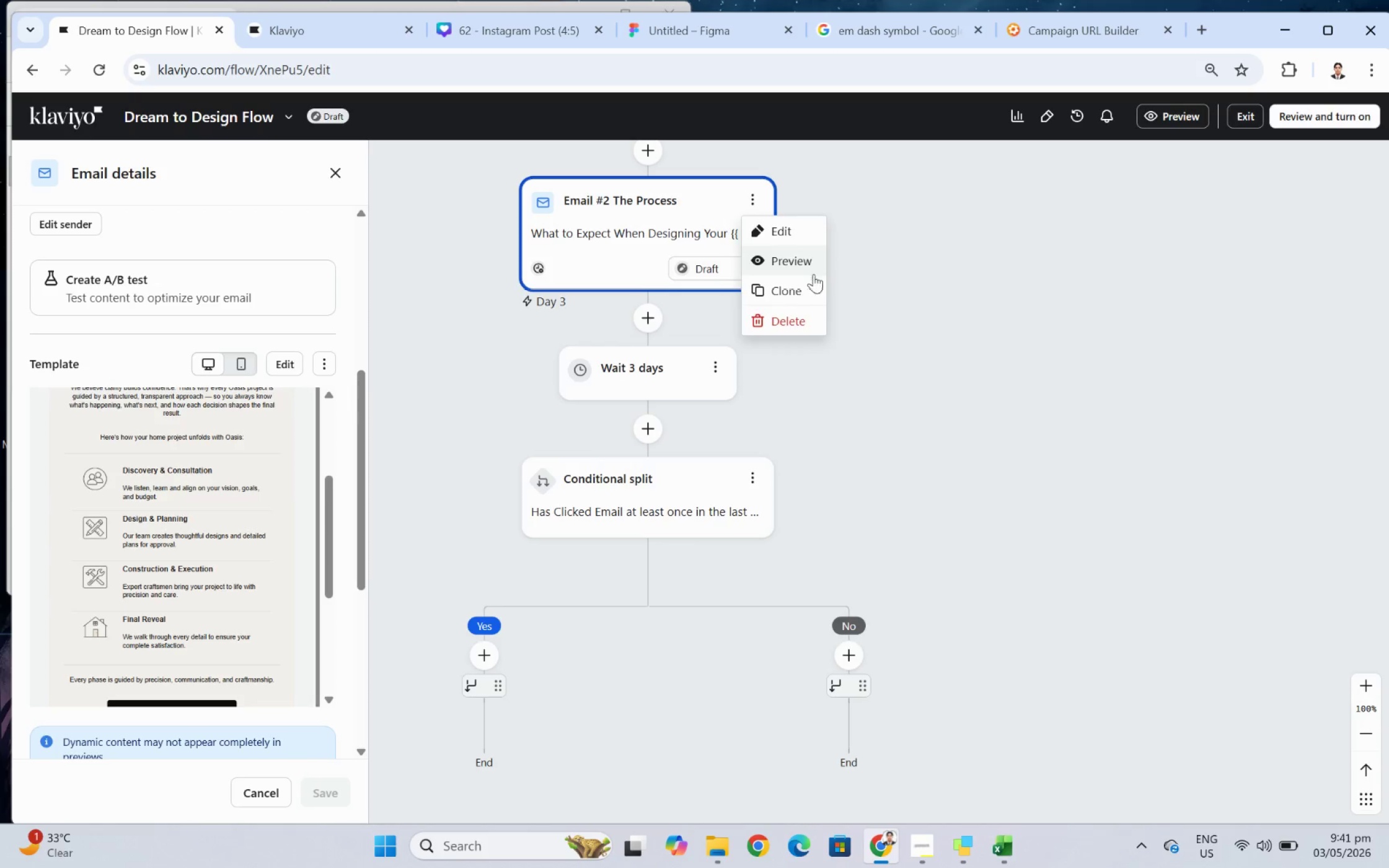 
left_click([814, 293])
 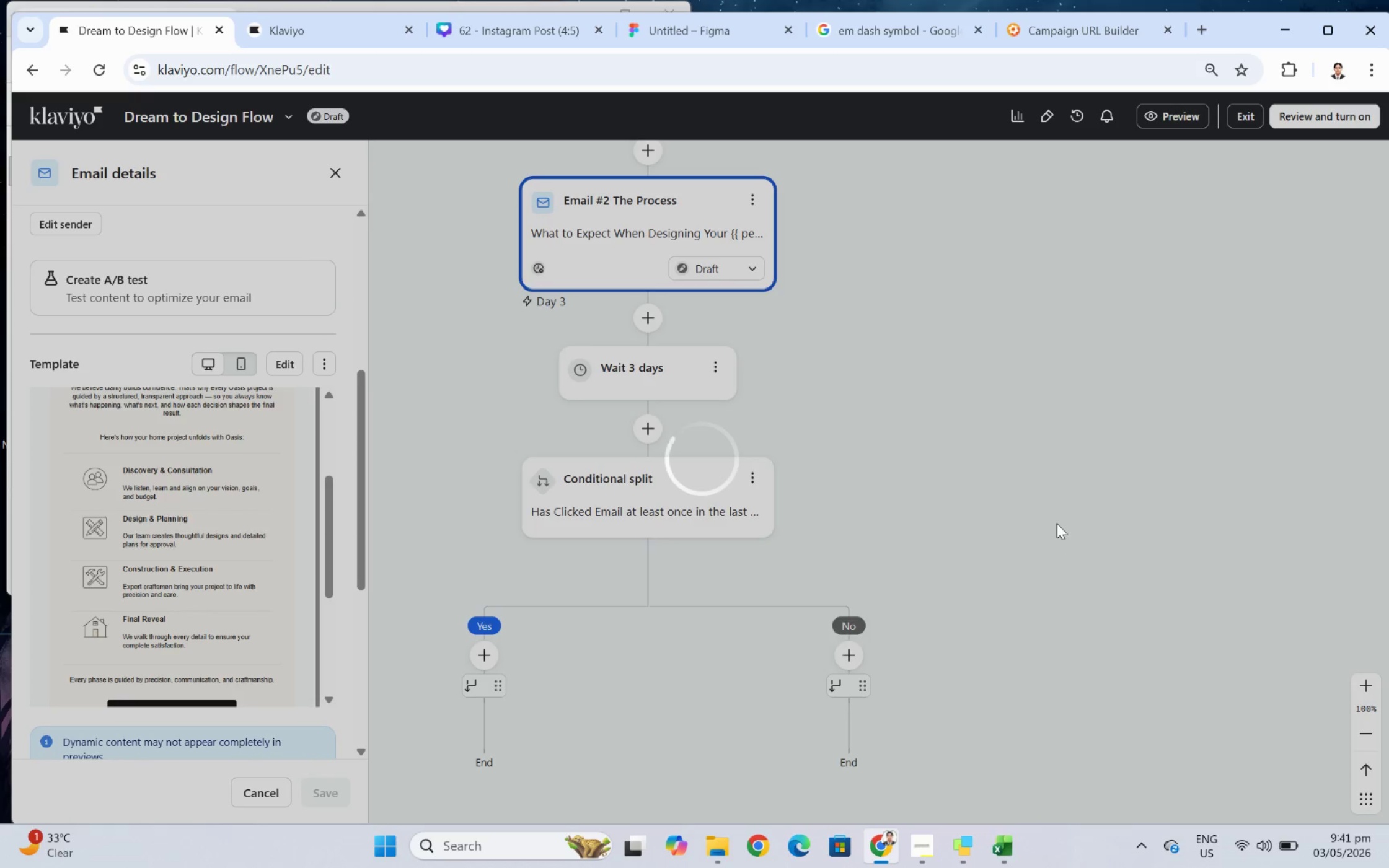 
scroll: coordinate [1055, 470], scroll_direction: down, amount: 2.0
 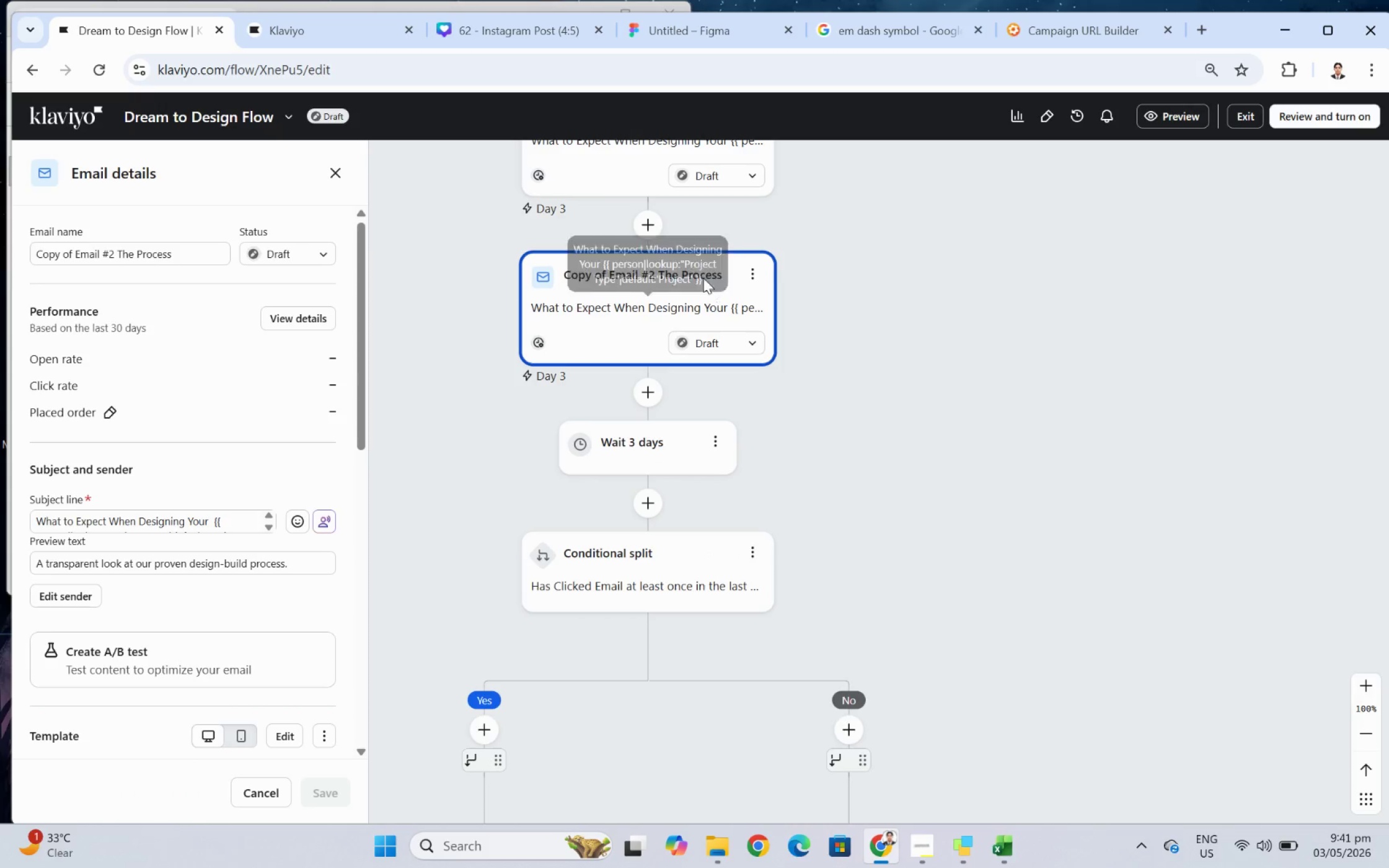 
left_click_drag(start_coordinate=[699, 273], to_coordinate=[929, 700])
 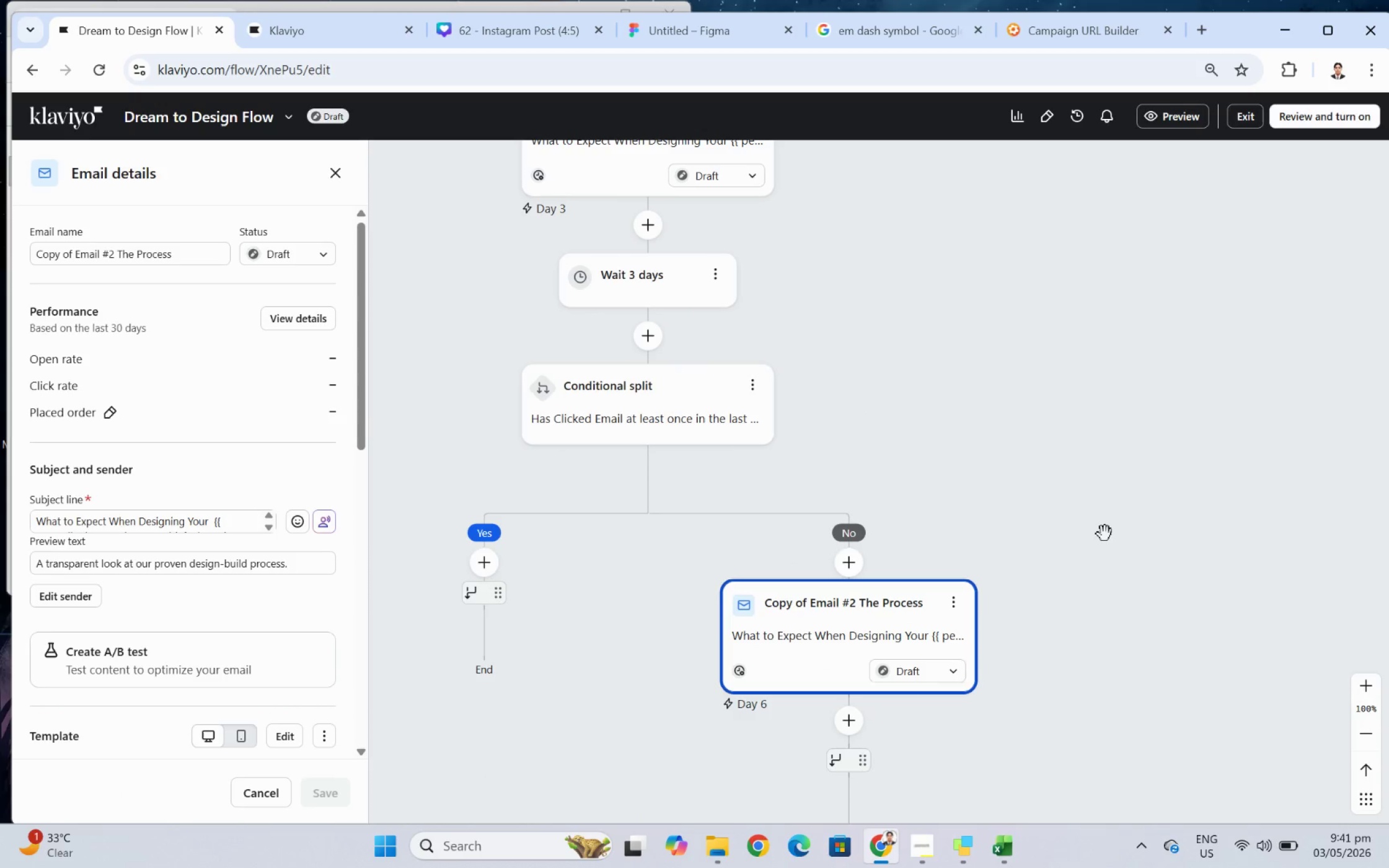 
wait(5.12)
 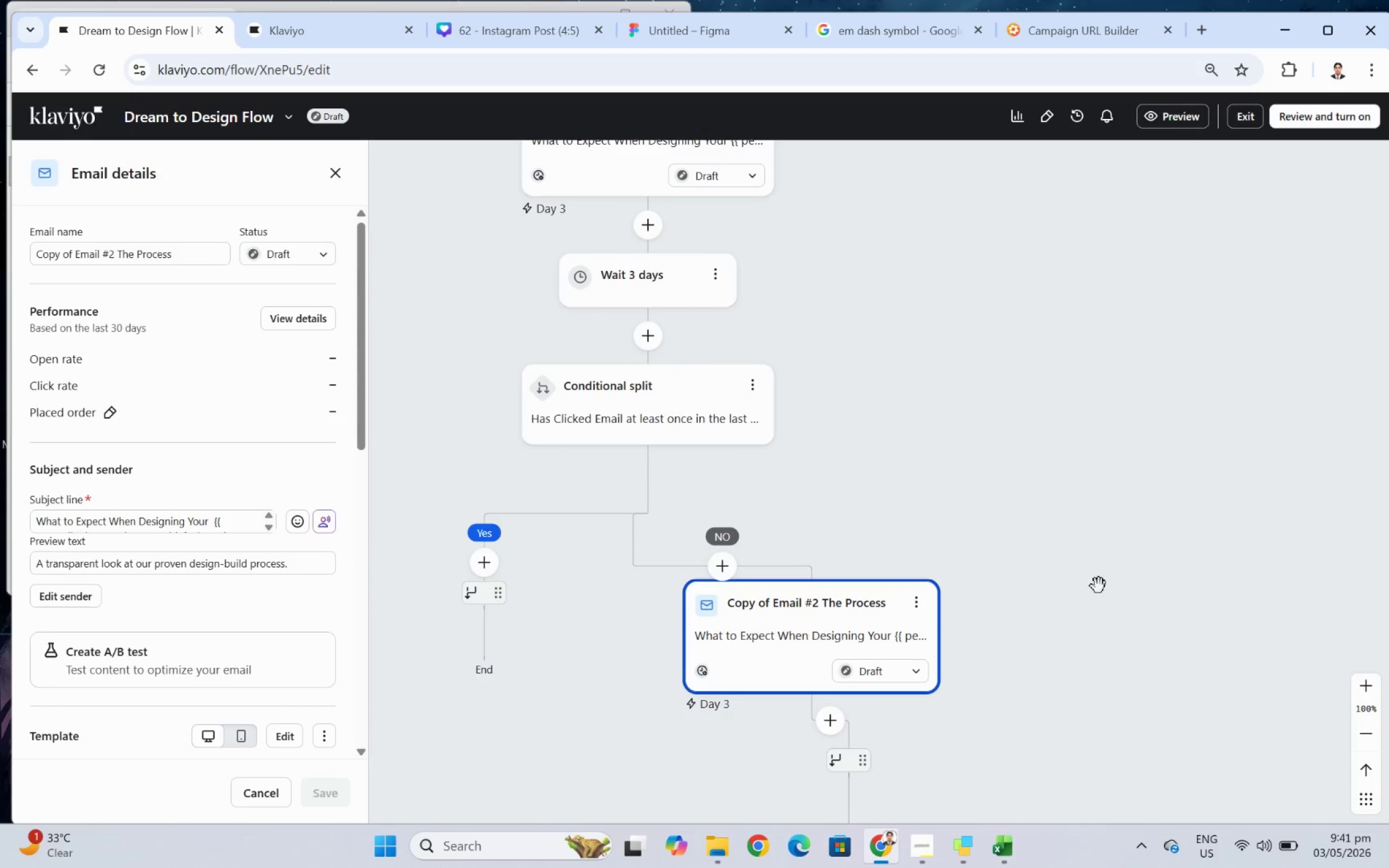 
left_click([963, 598])
 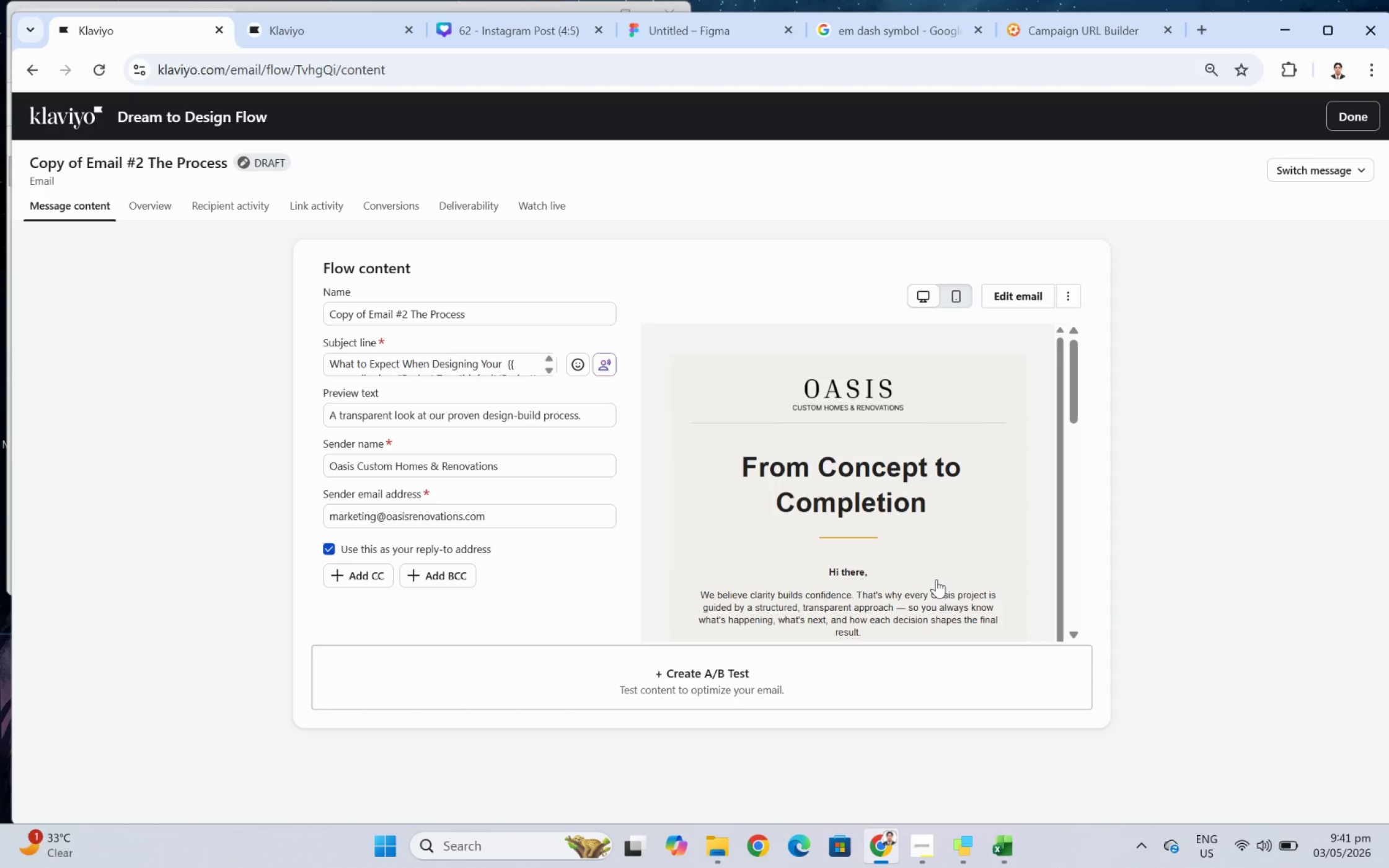 
wait(23.12)
 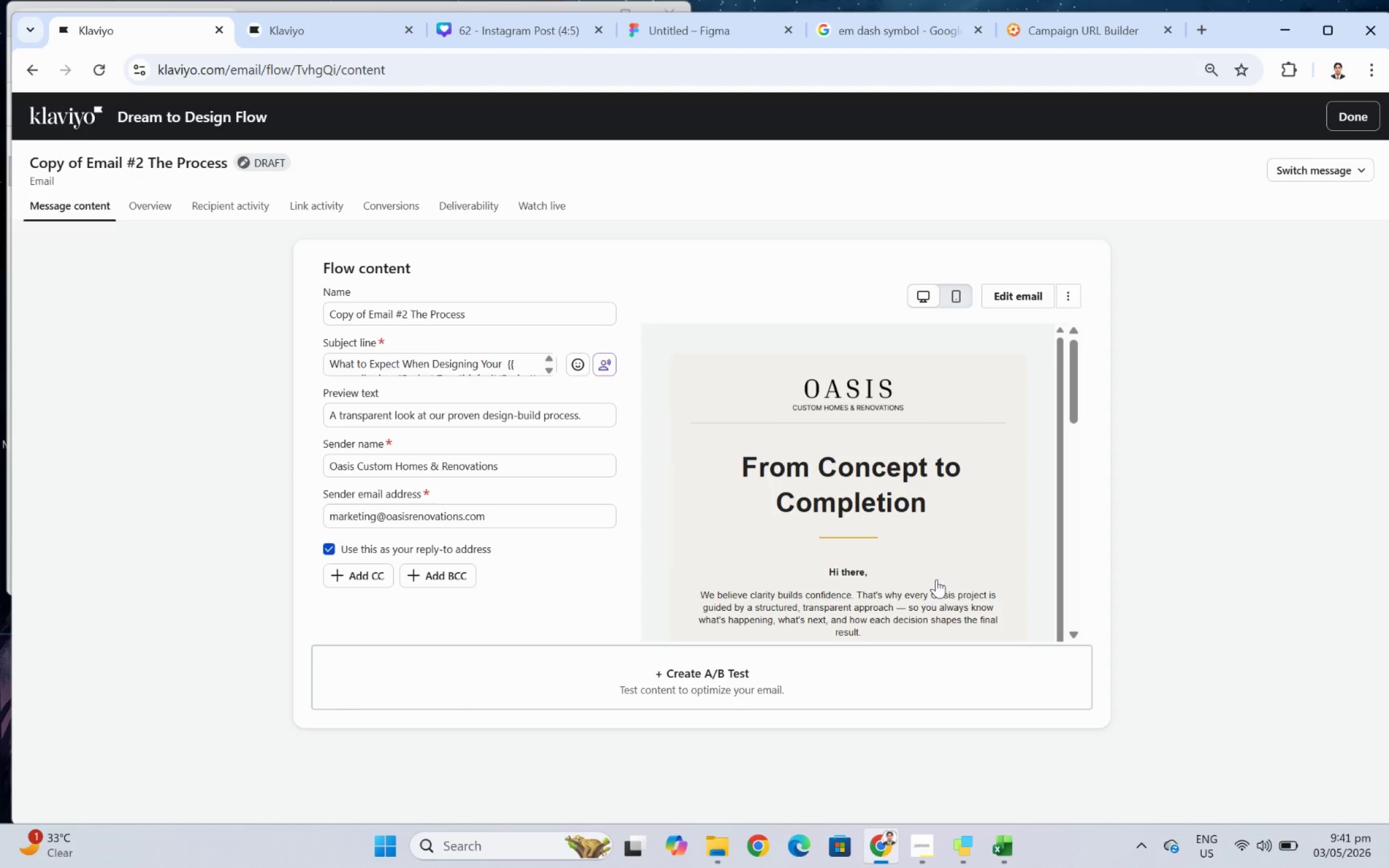 
left_click_drag(start_coordinate=[371, 310], to_coordinate=[208, 320])
 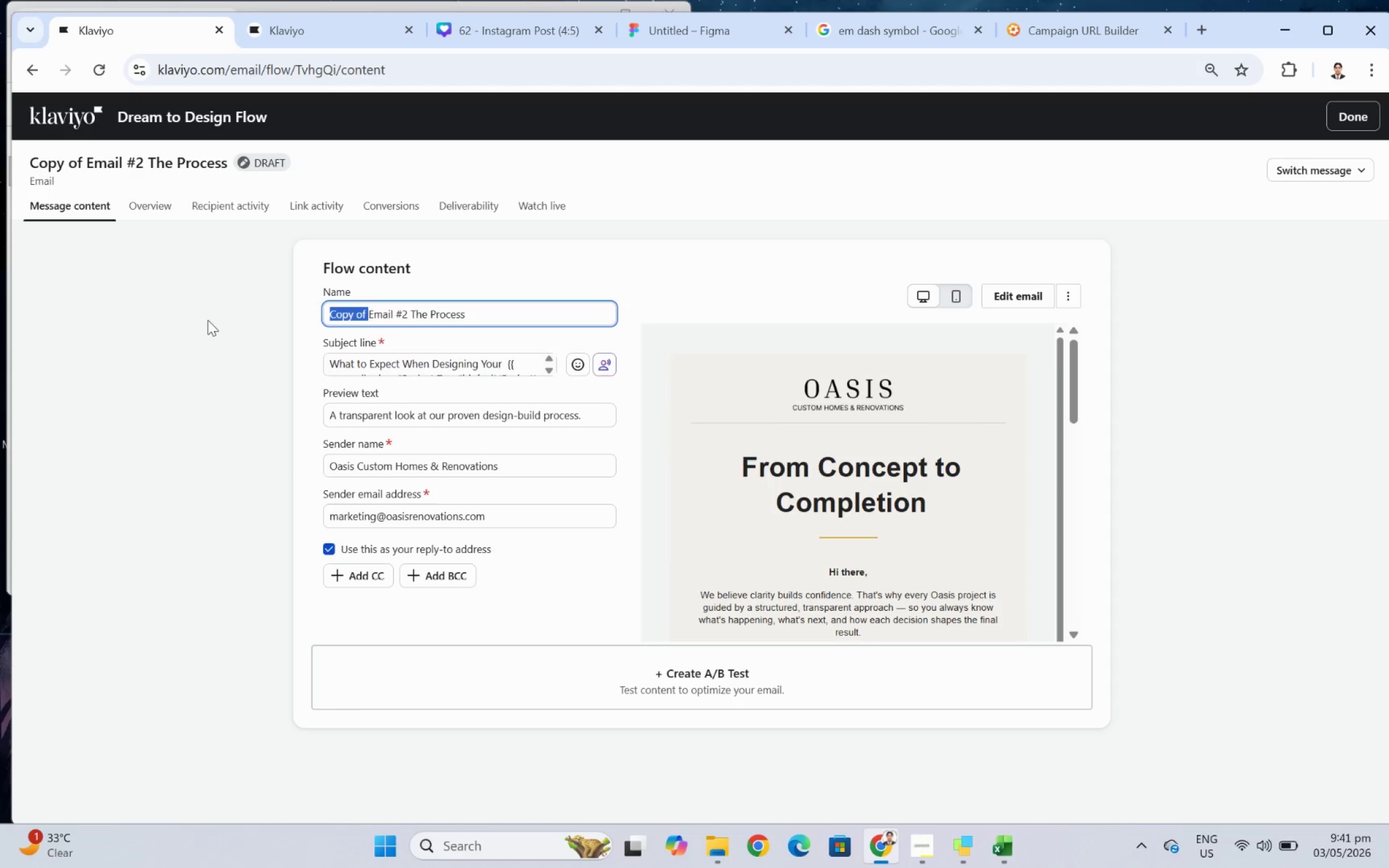 
key(Backspace)
 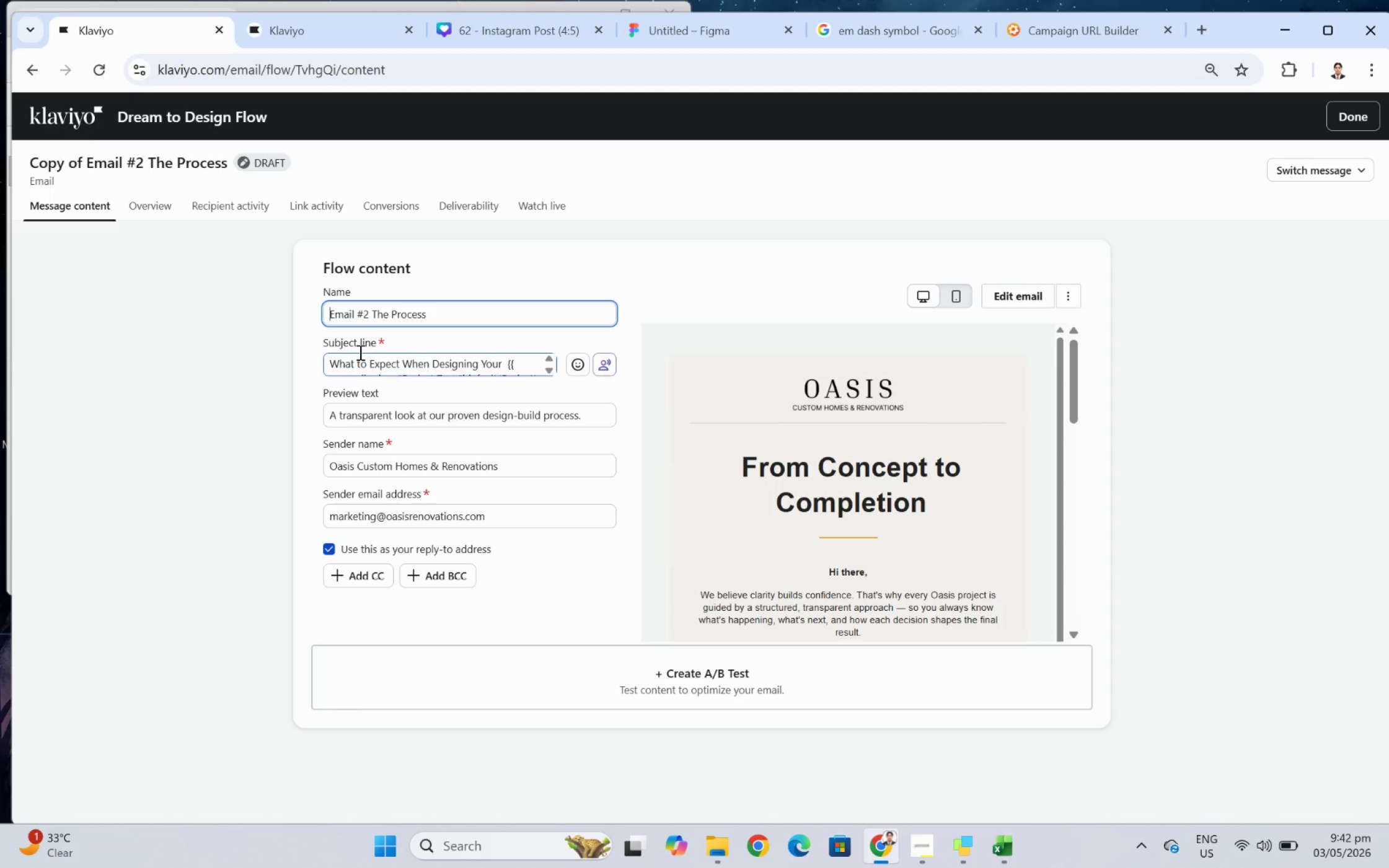 
wait(6.16)
 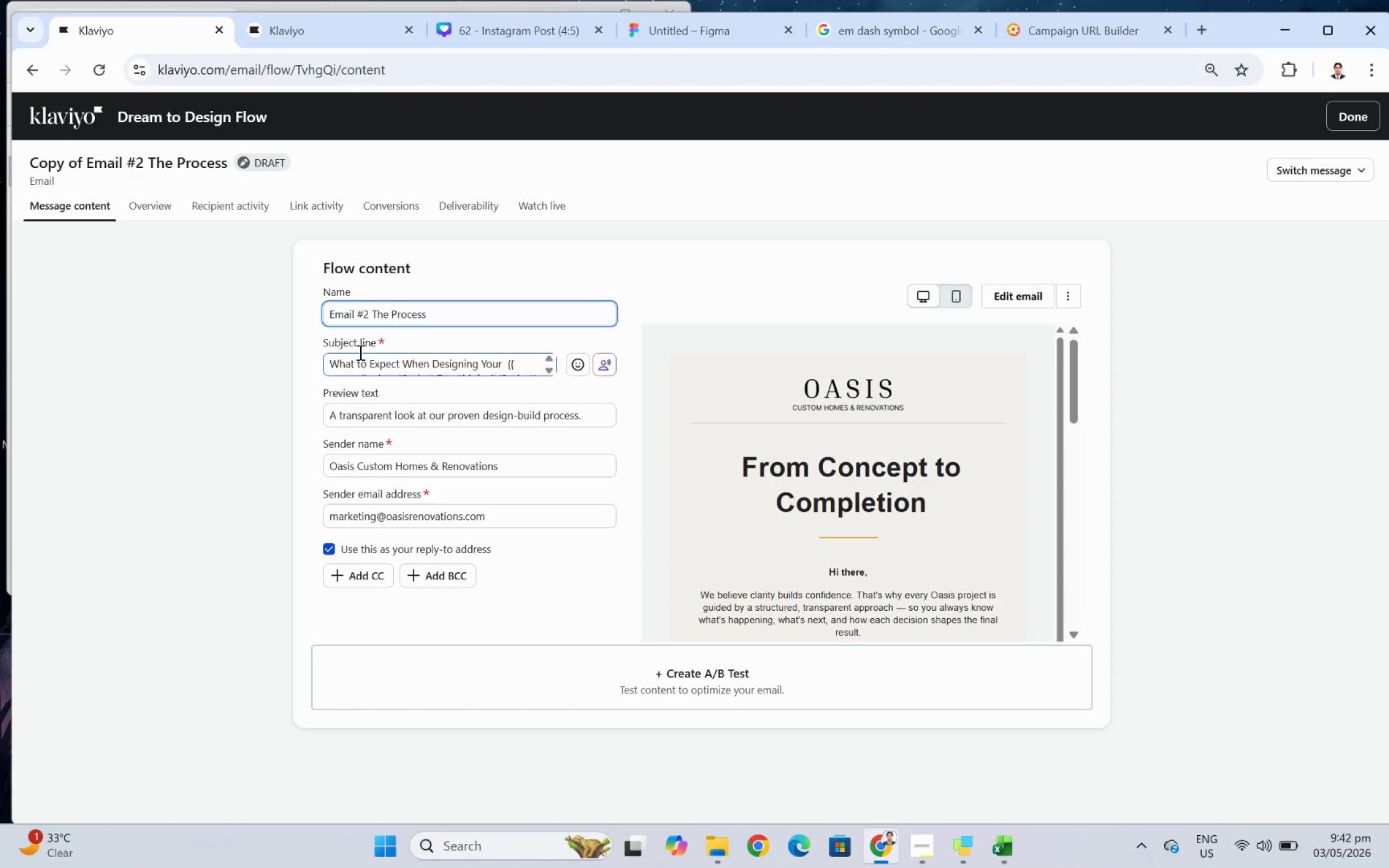 
left_click([369, 309])
 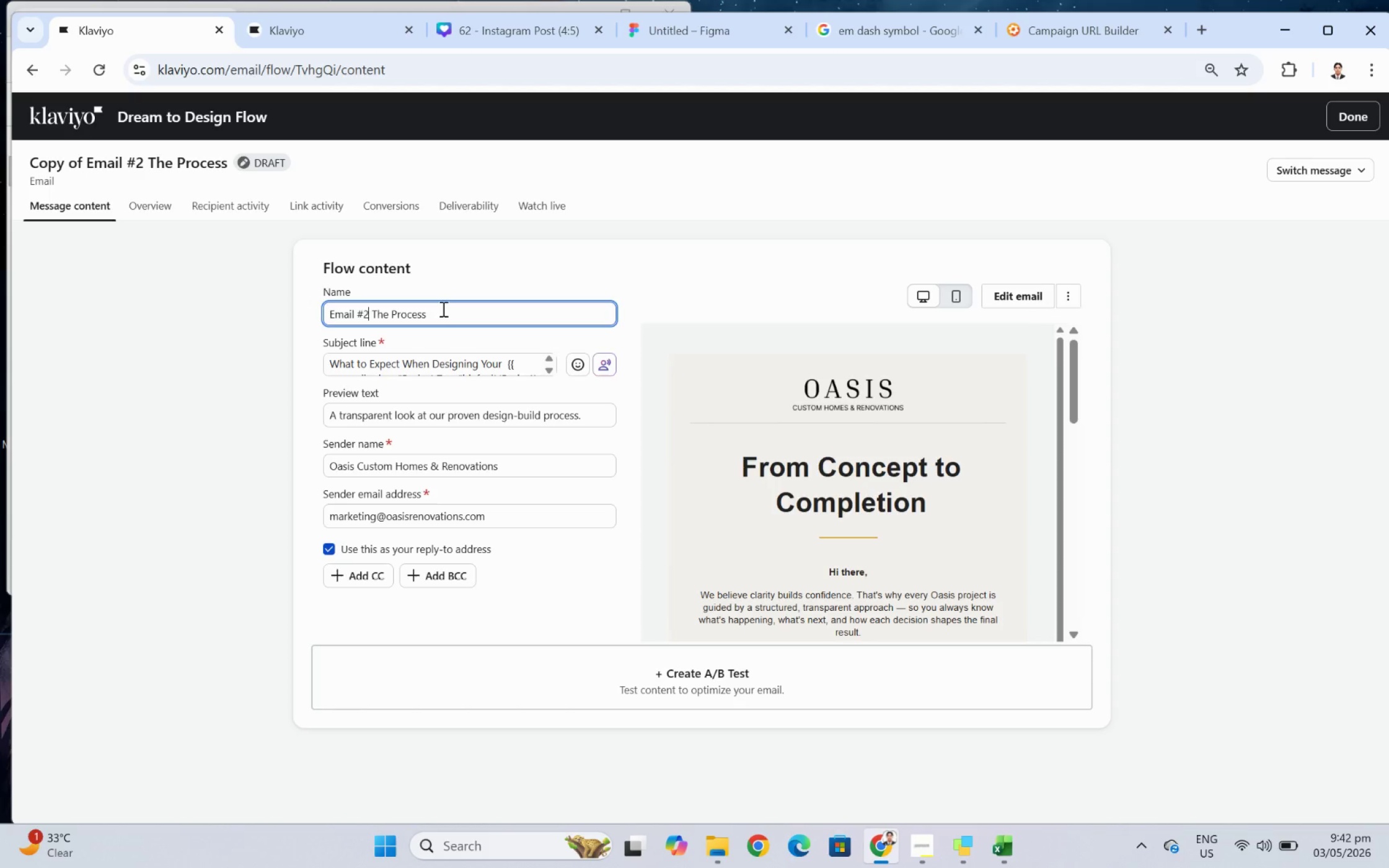 
key(Backspace)
 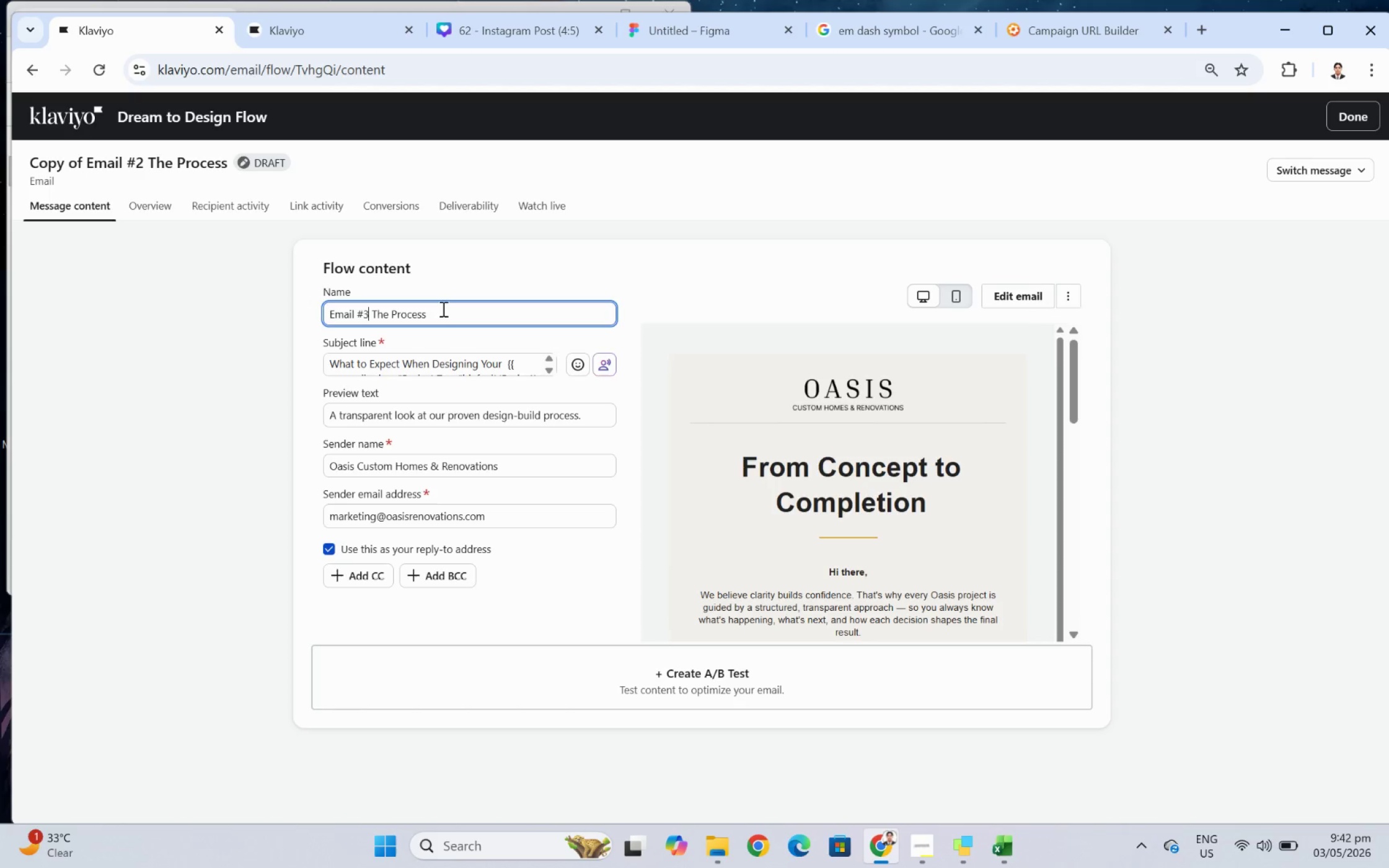 
key(3)
 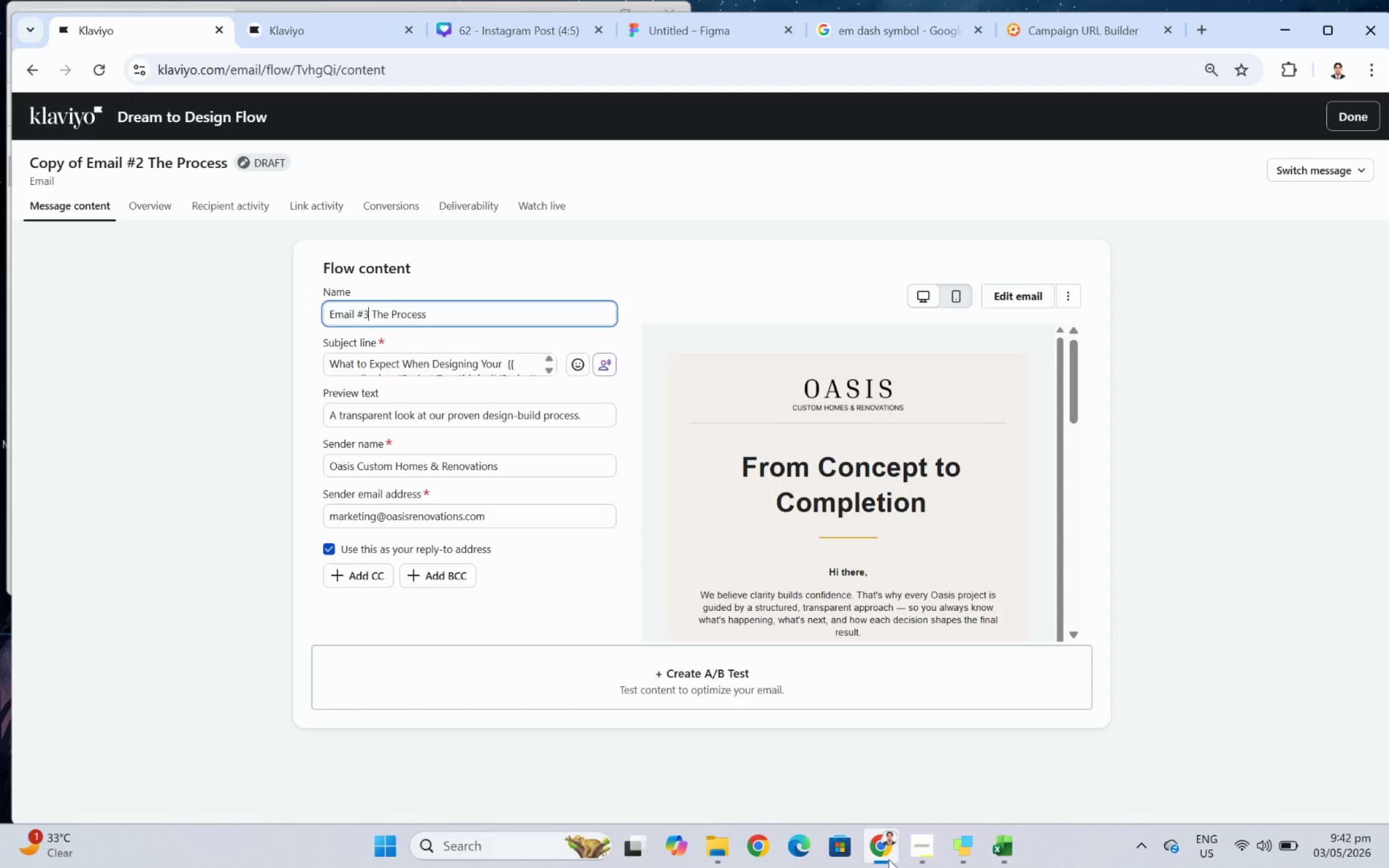 
left_click([914, 847])